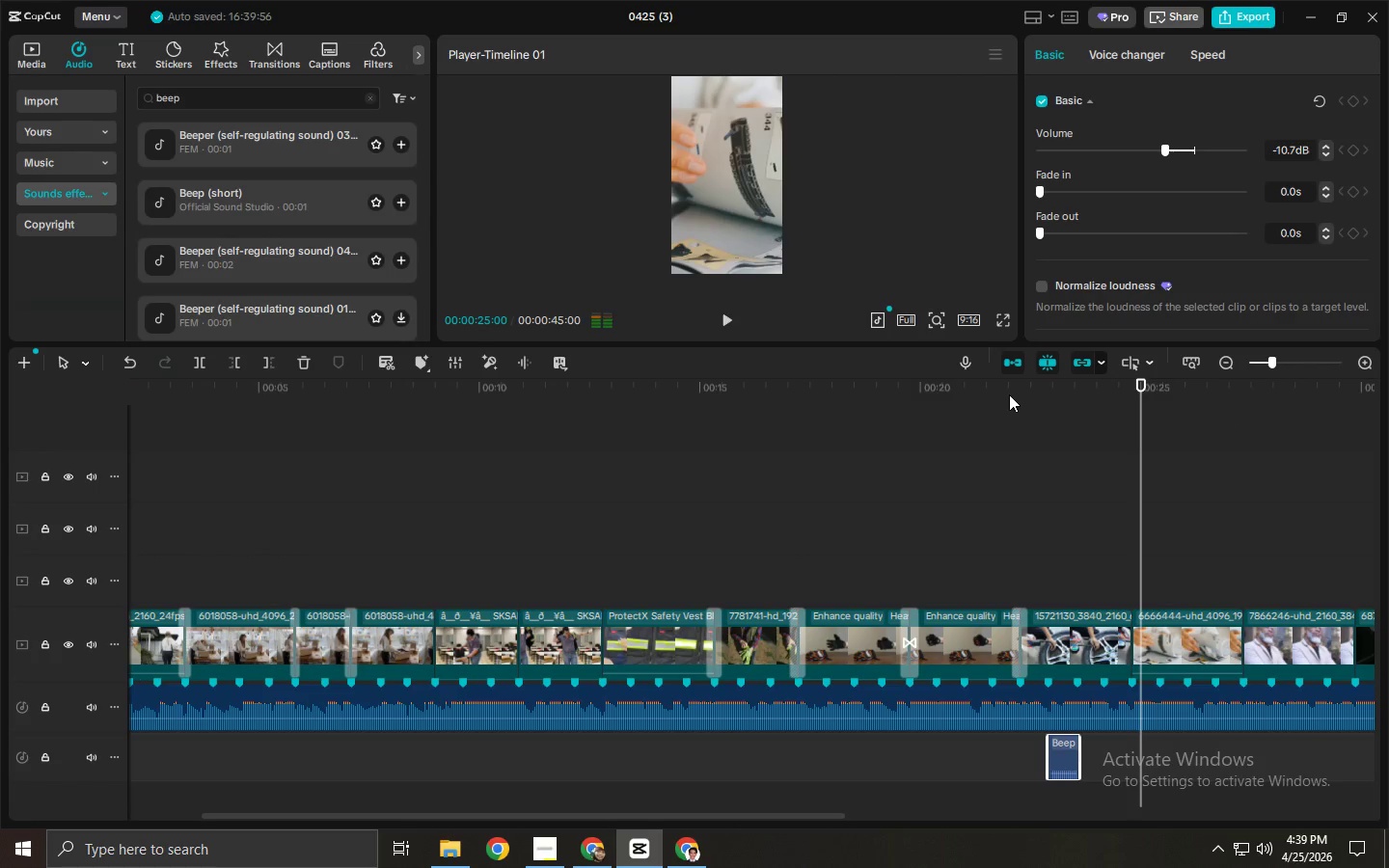 
key(Space)
 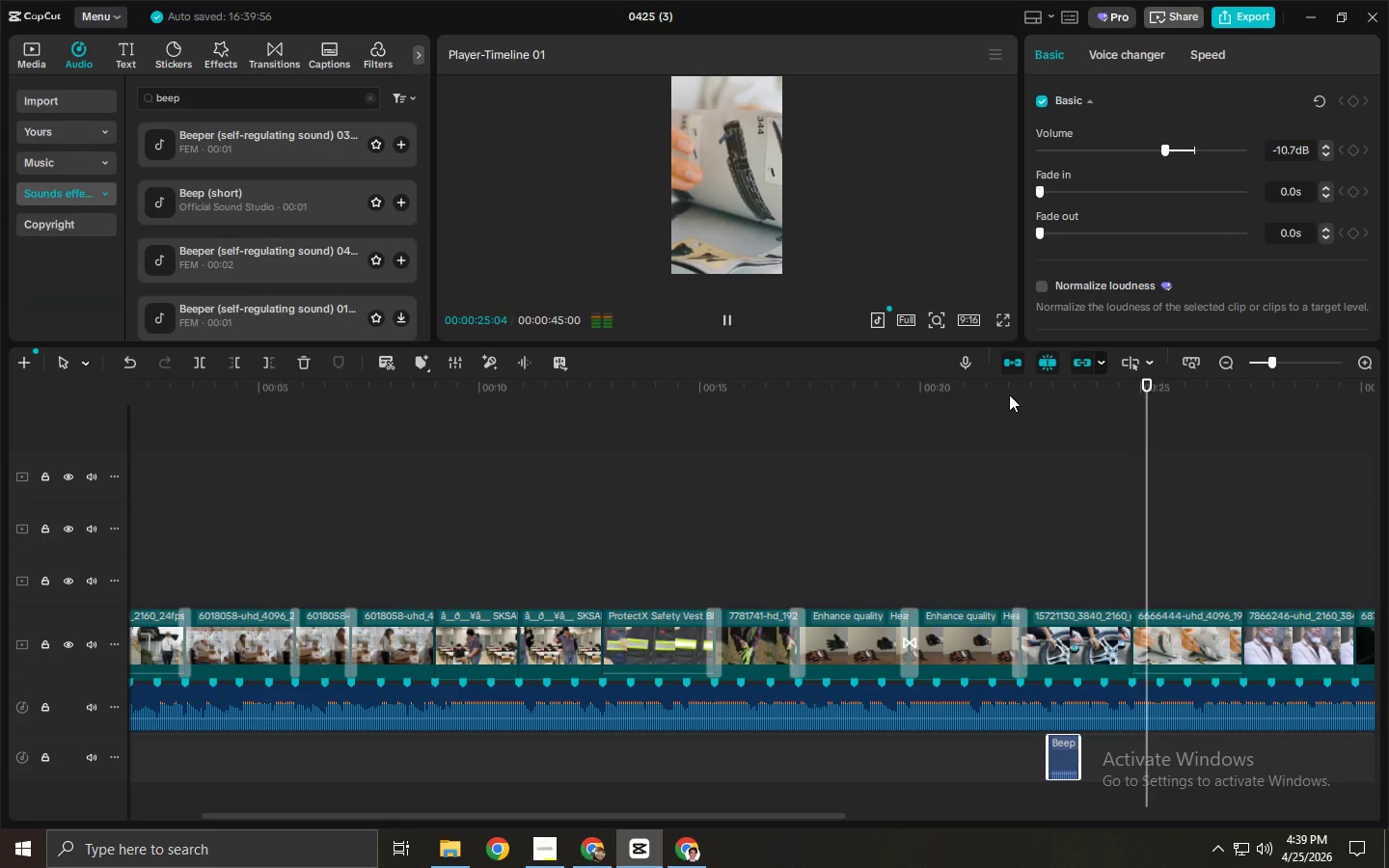 
key(Space)
 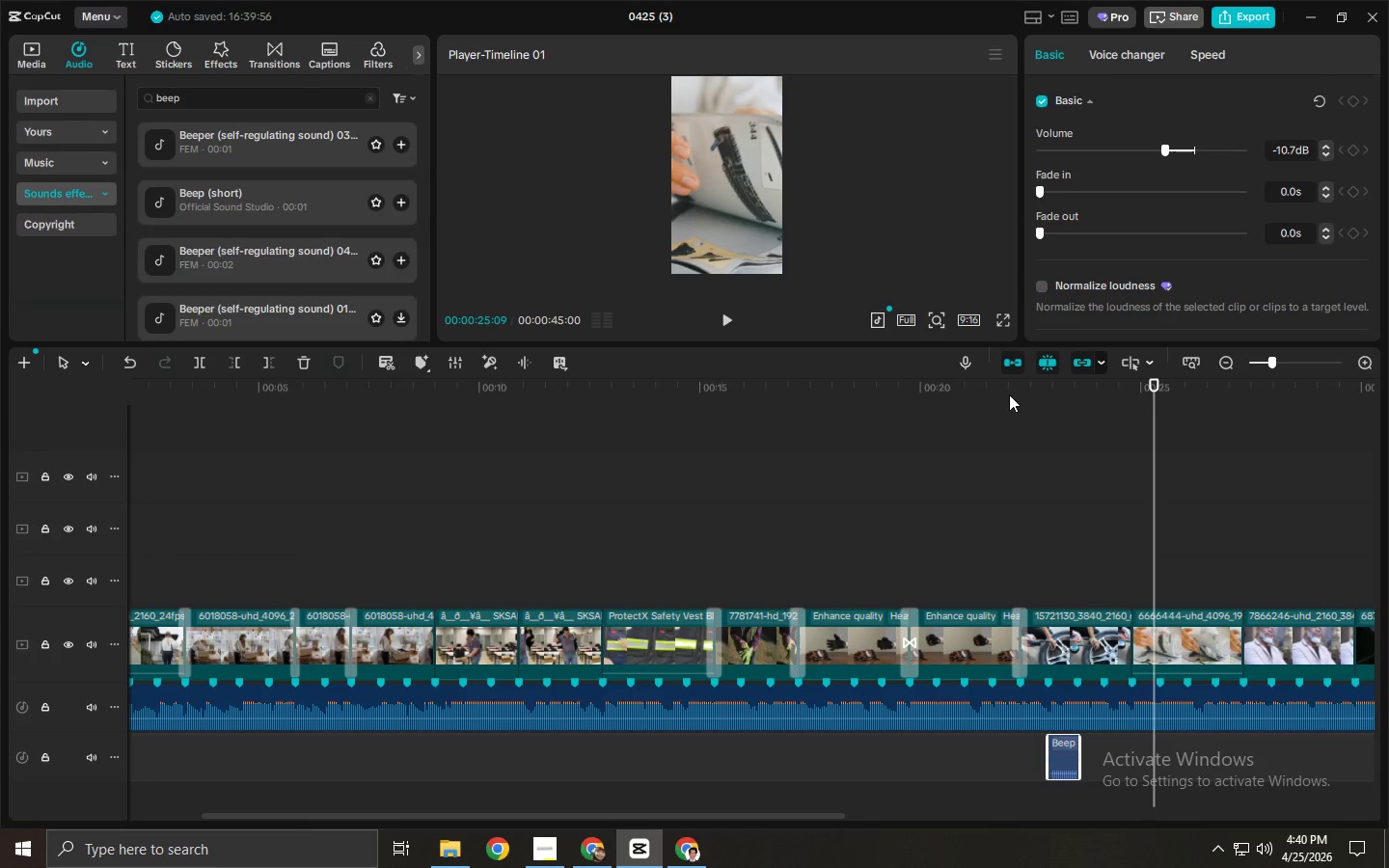 
key(Space)
 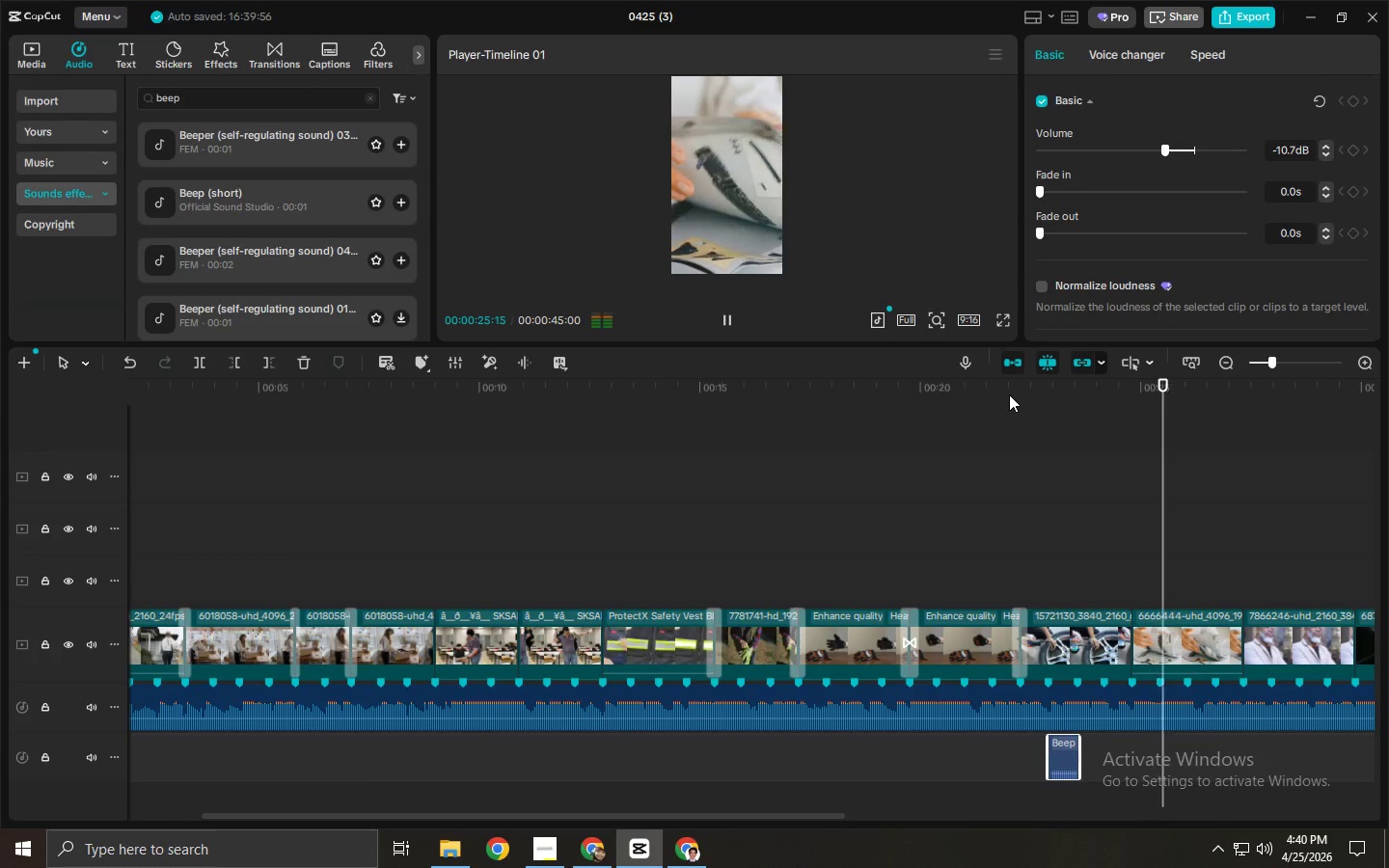 
key(Space)
 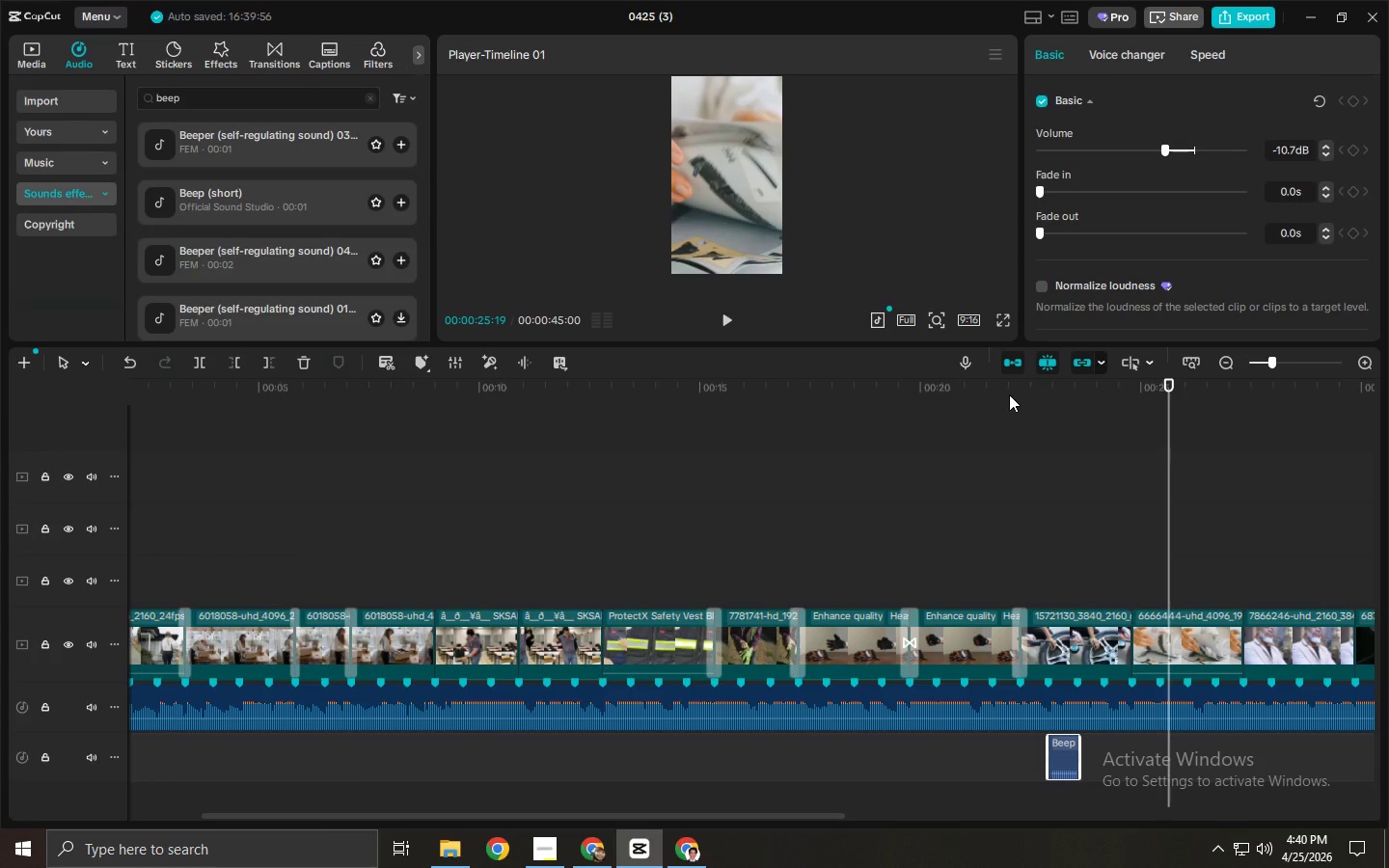 
key(Space)
 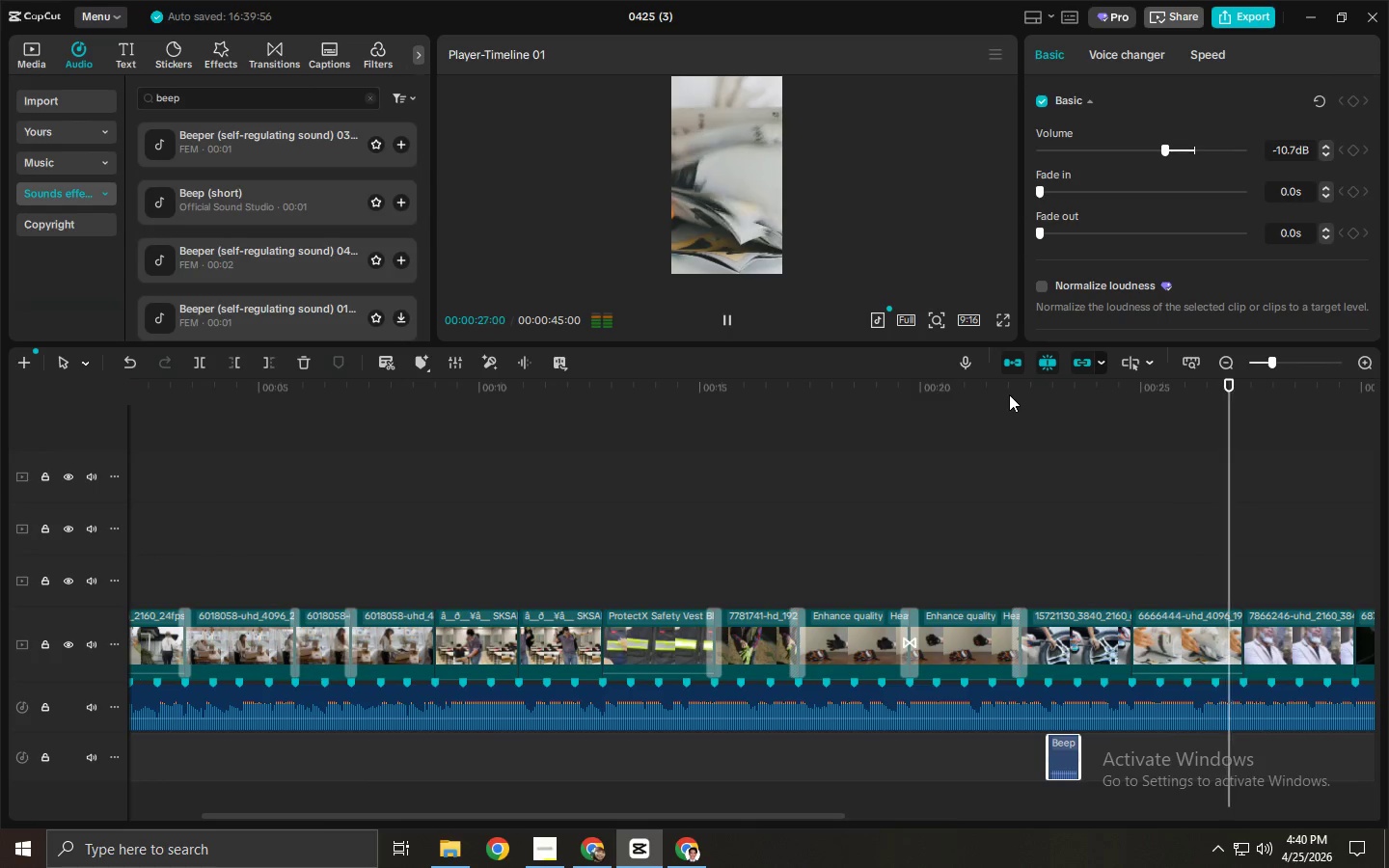 
key(Space)
 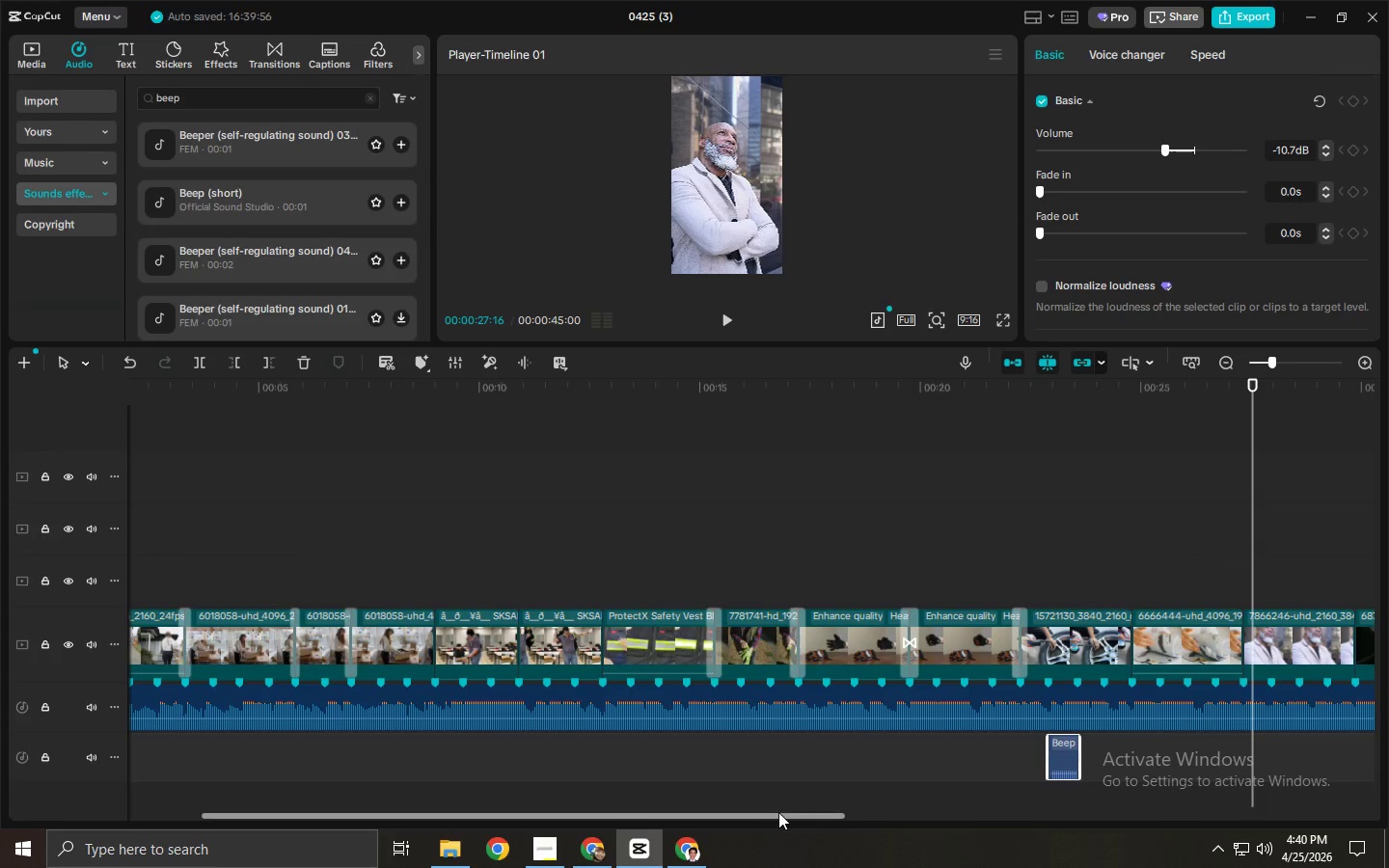 
left_click_drag(start_coordinate=[779, 813], to_coordinate=[917, 820])
 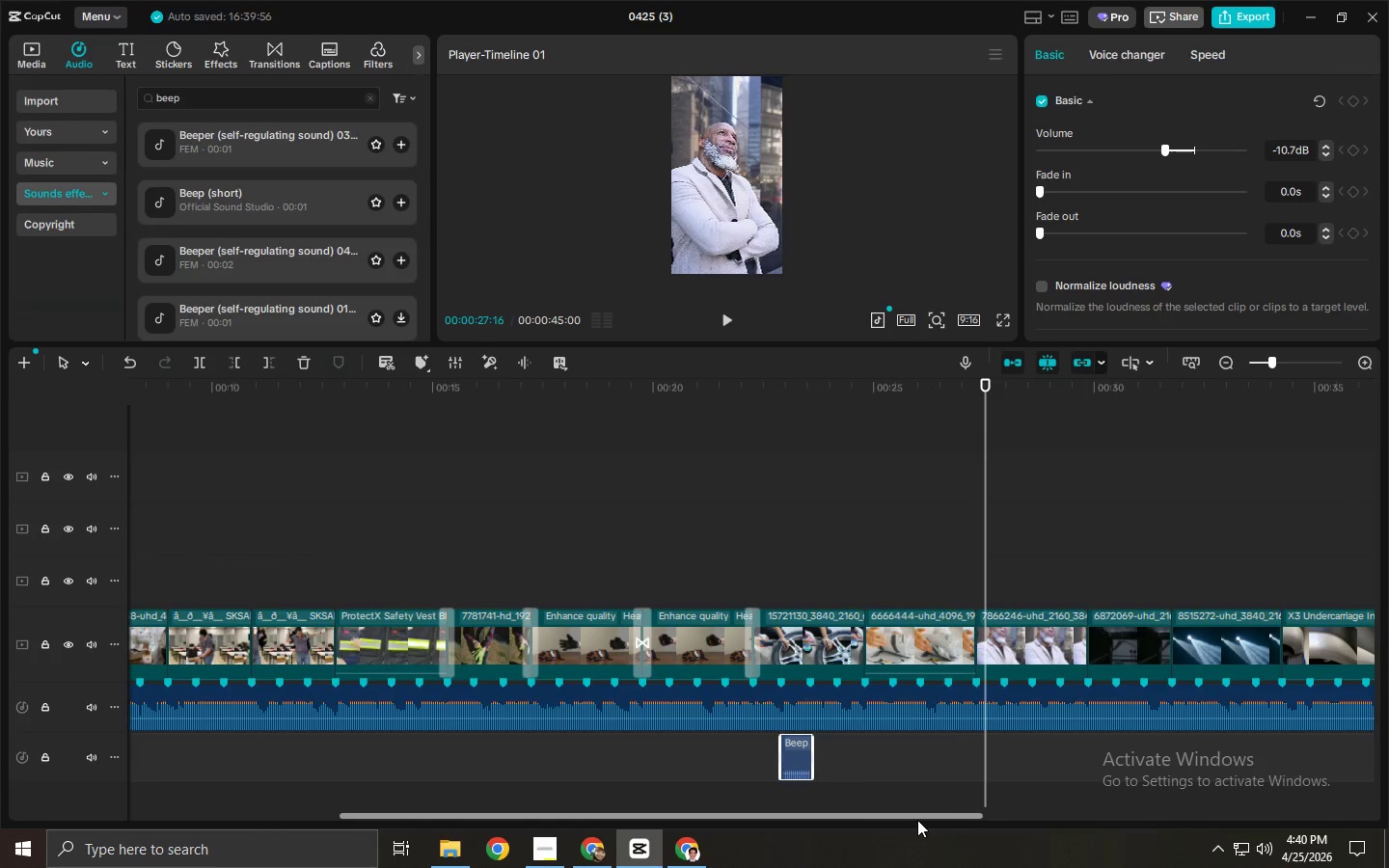 
key(Space)
 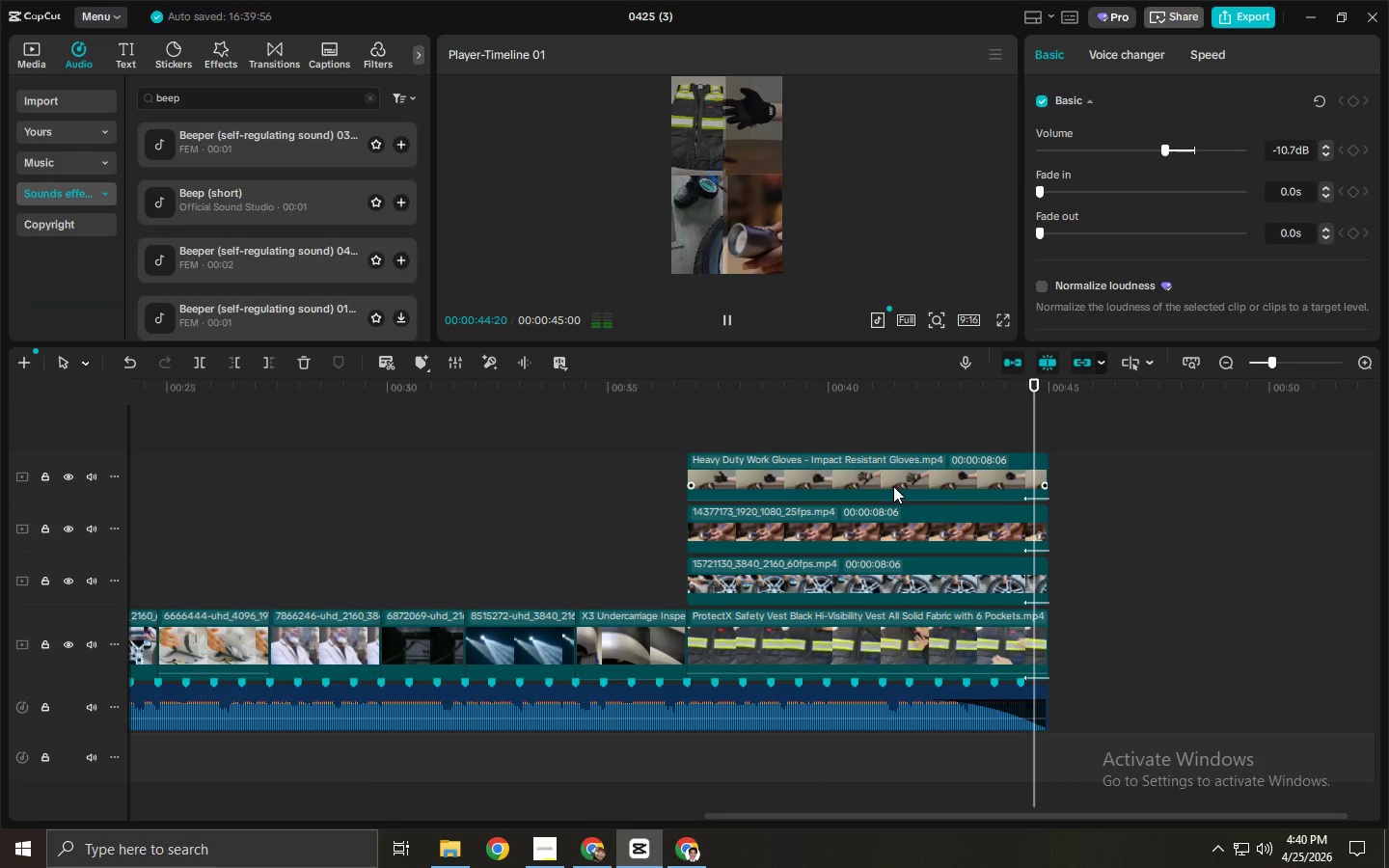 
wait(22.17)
 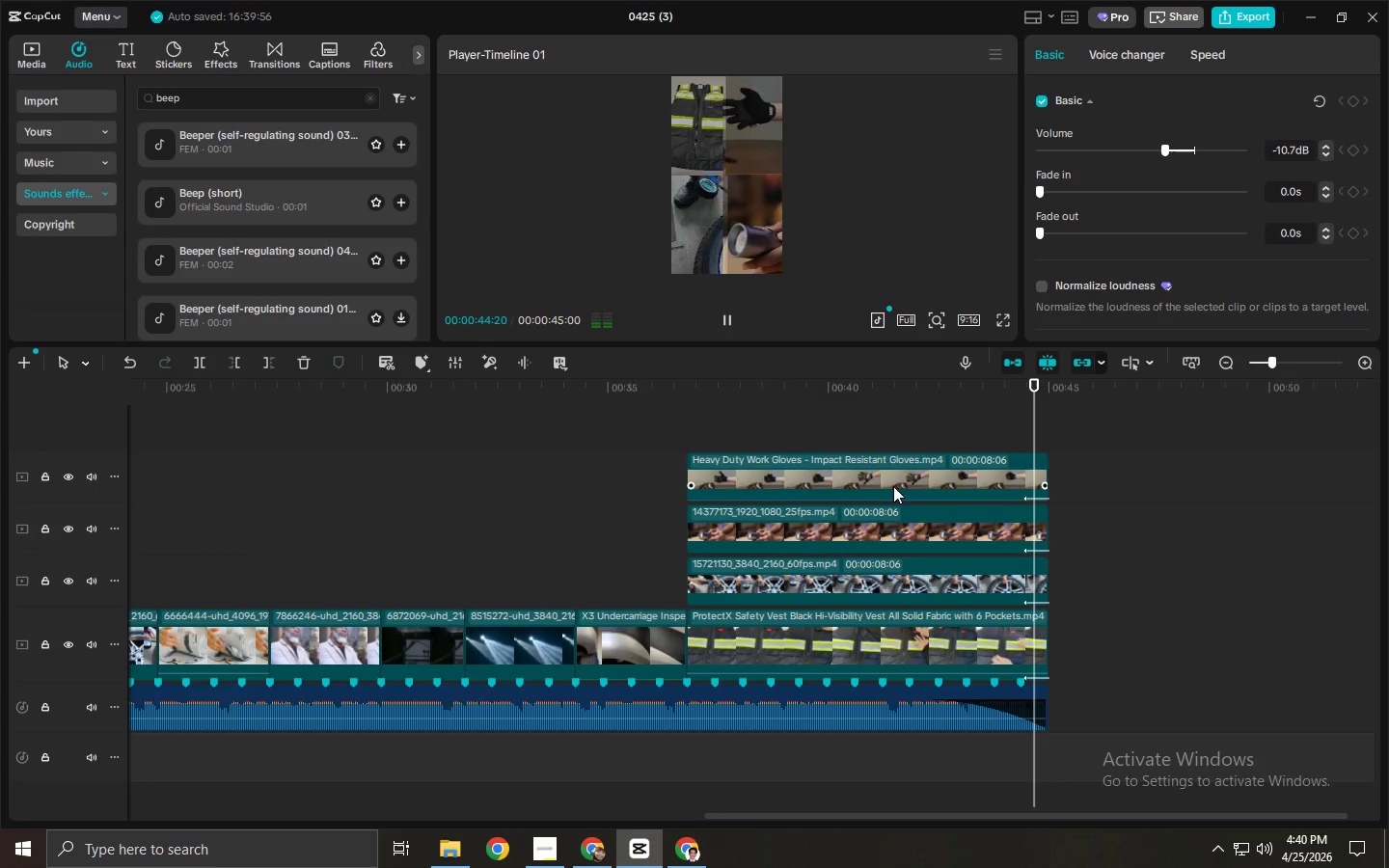 
left_click([717, 475])
 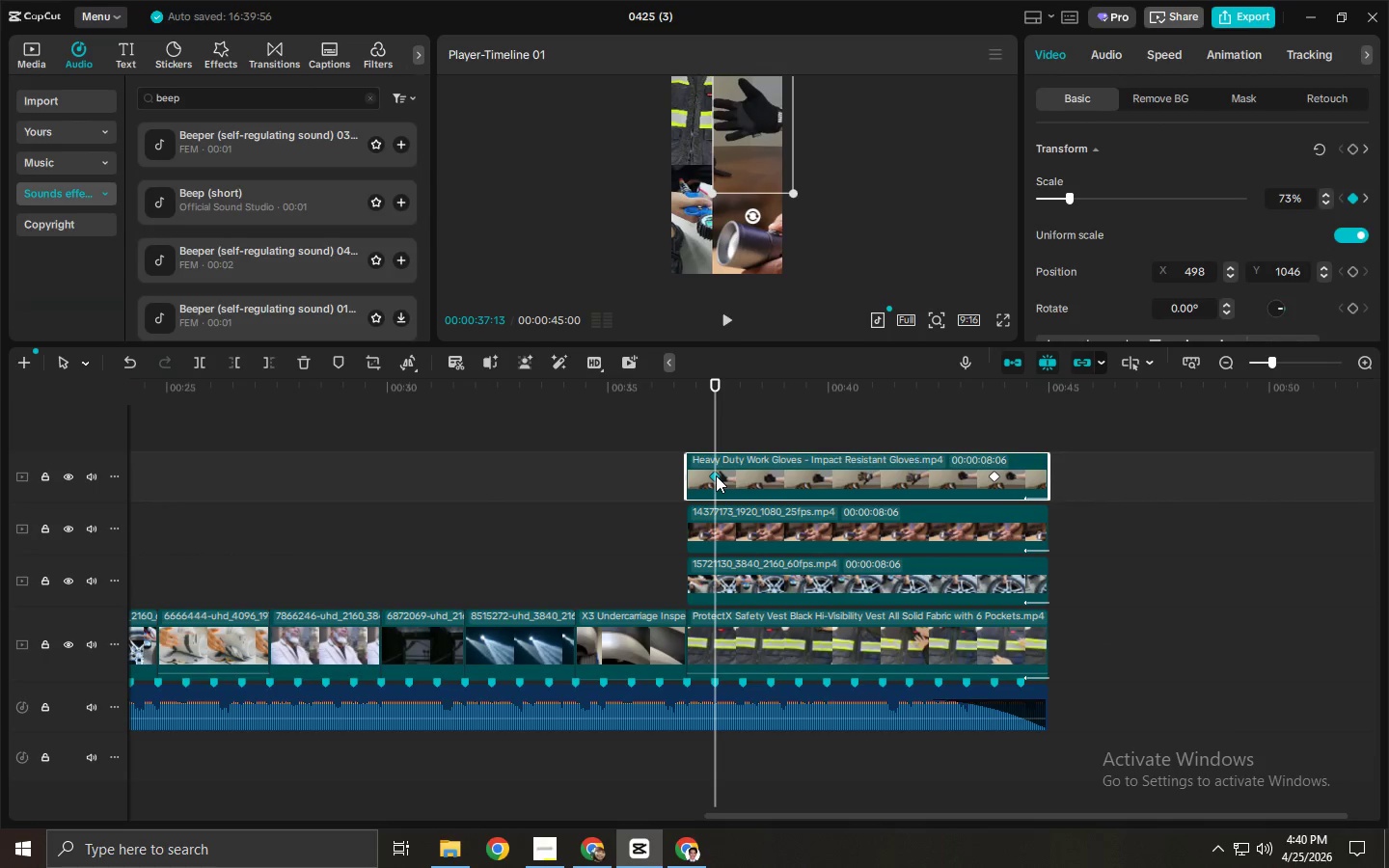 
key(Delete)
 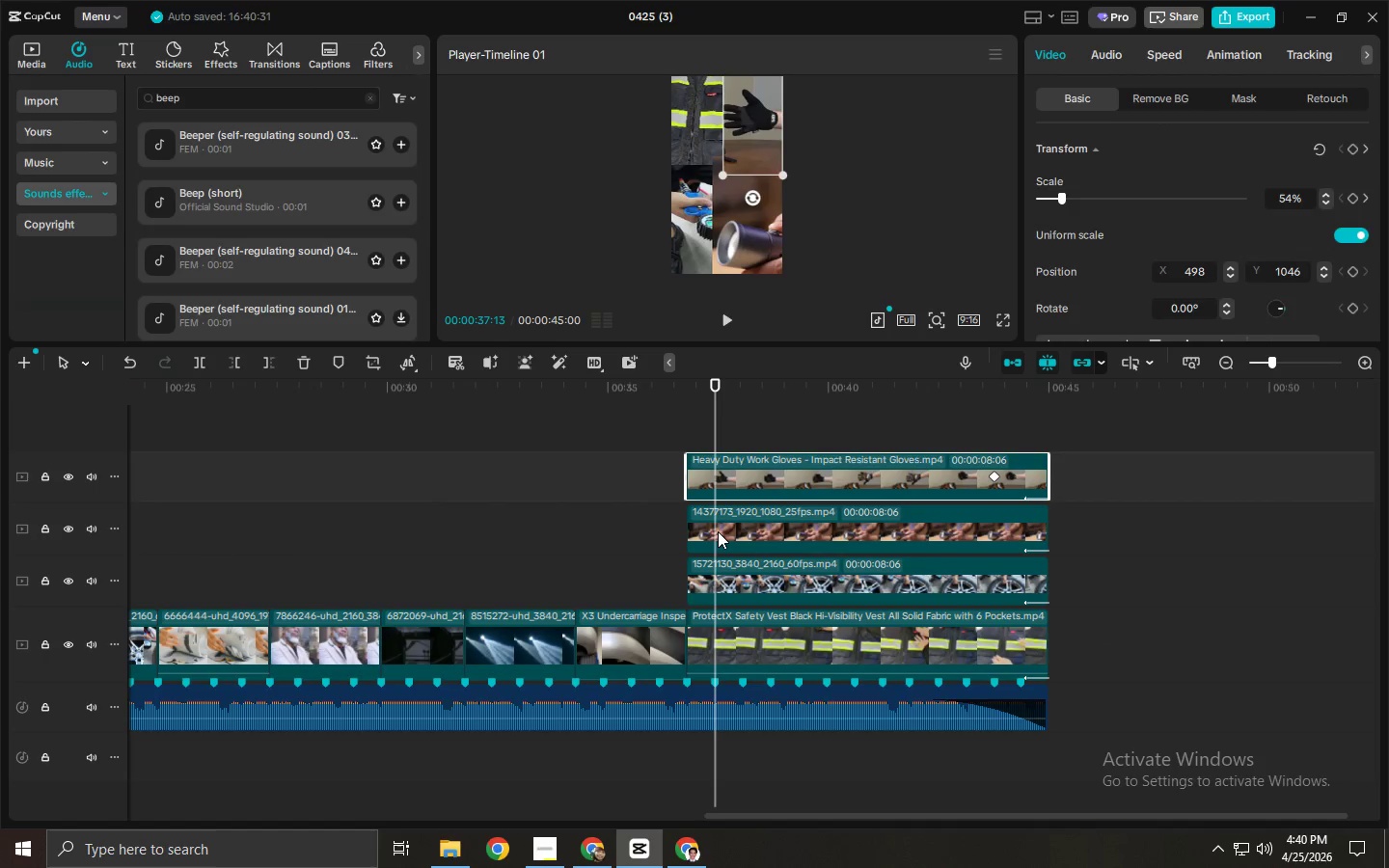 
left_click([718, 531])
 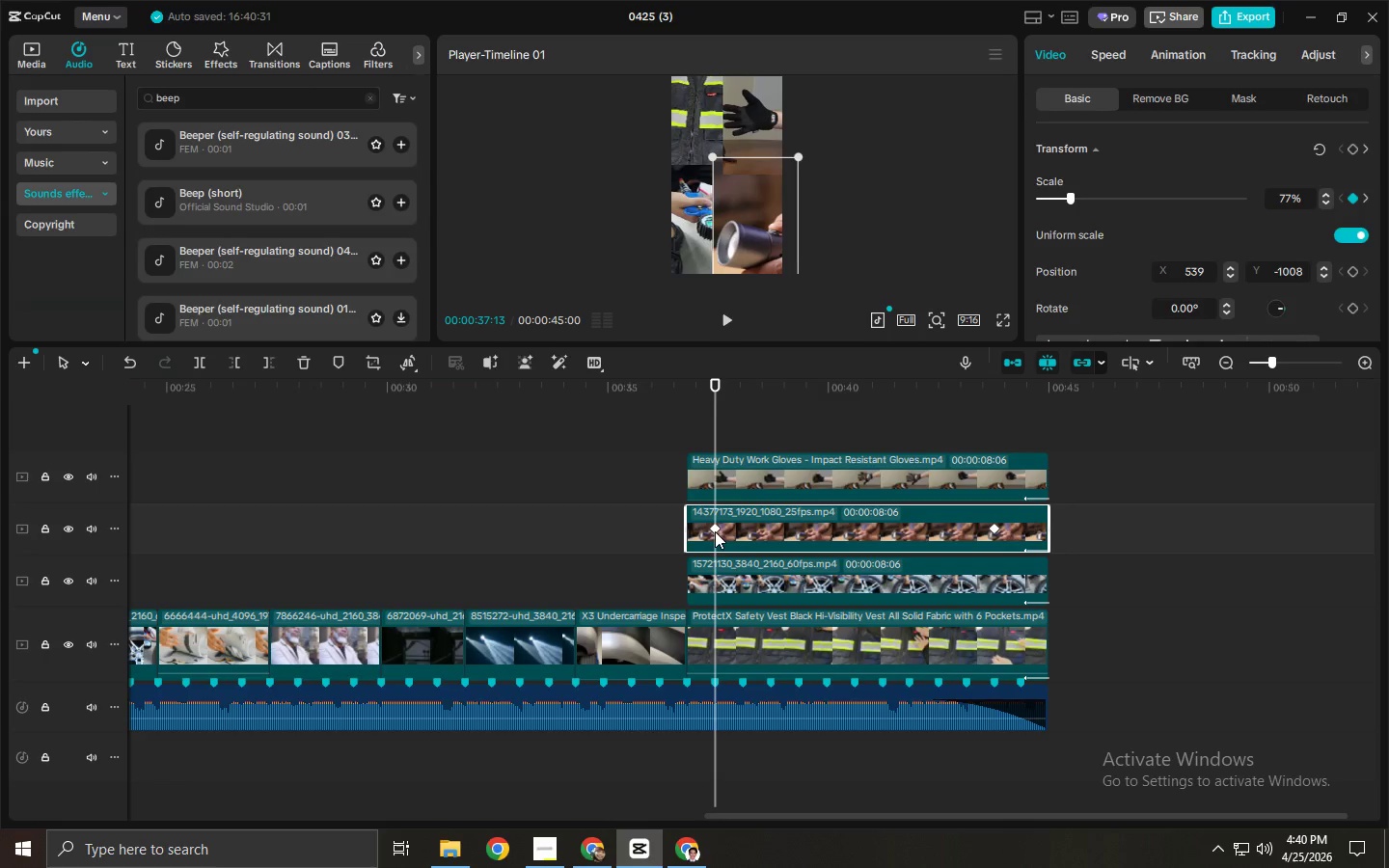 
left_click([718, 528])
 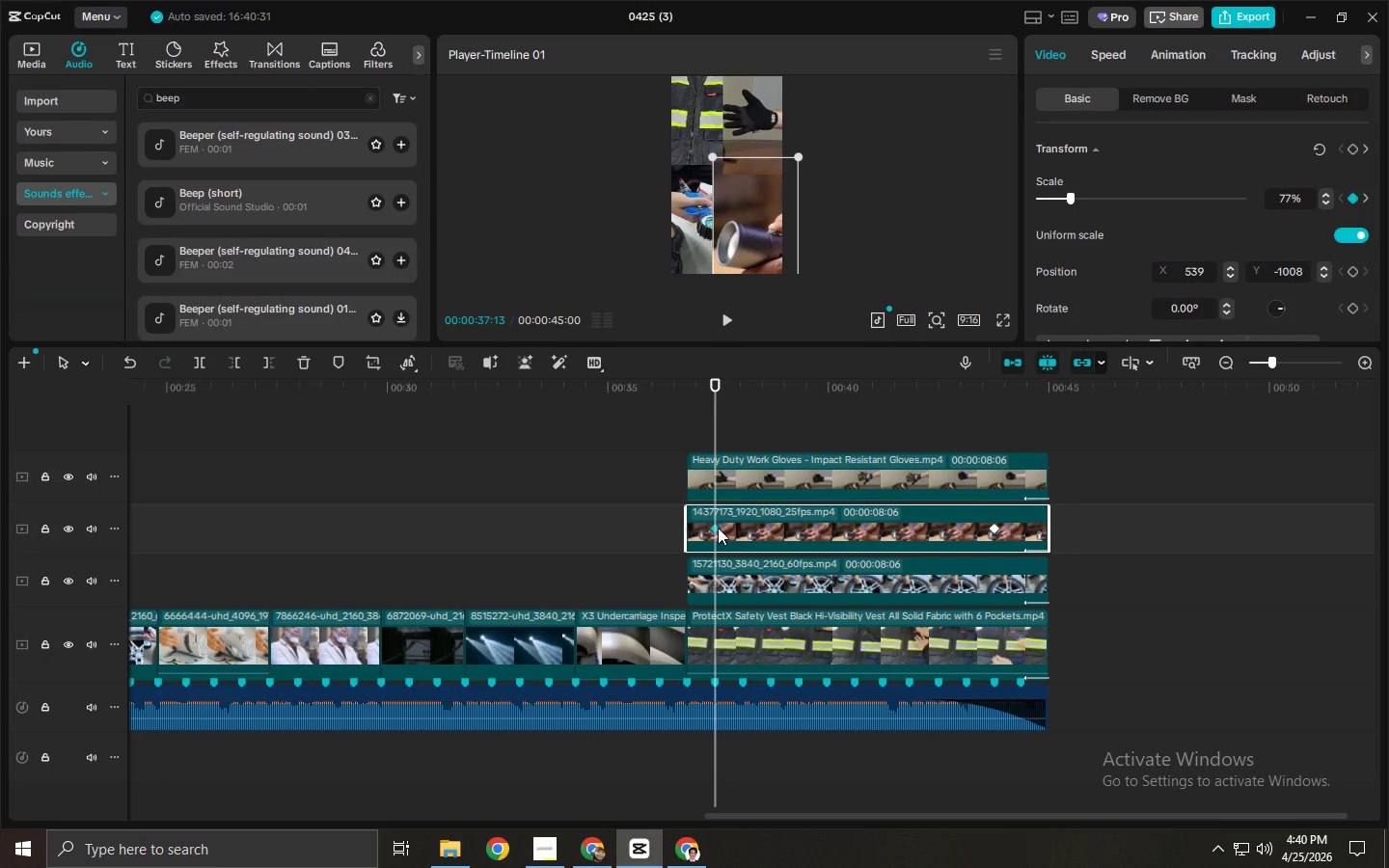 
key(Delete)
 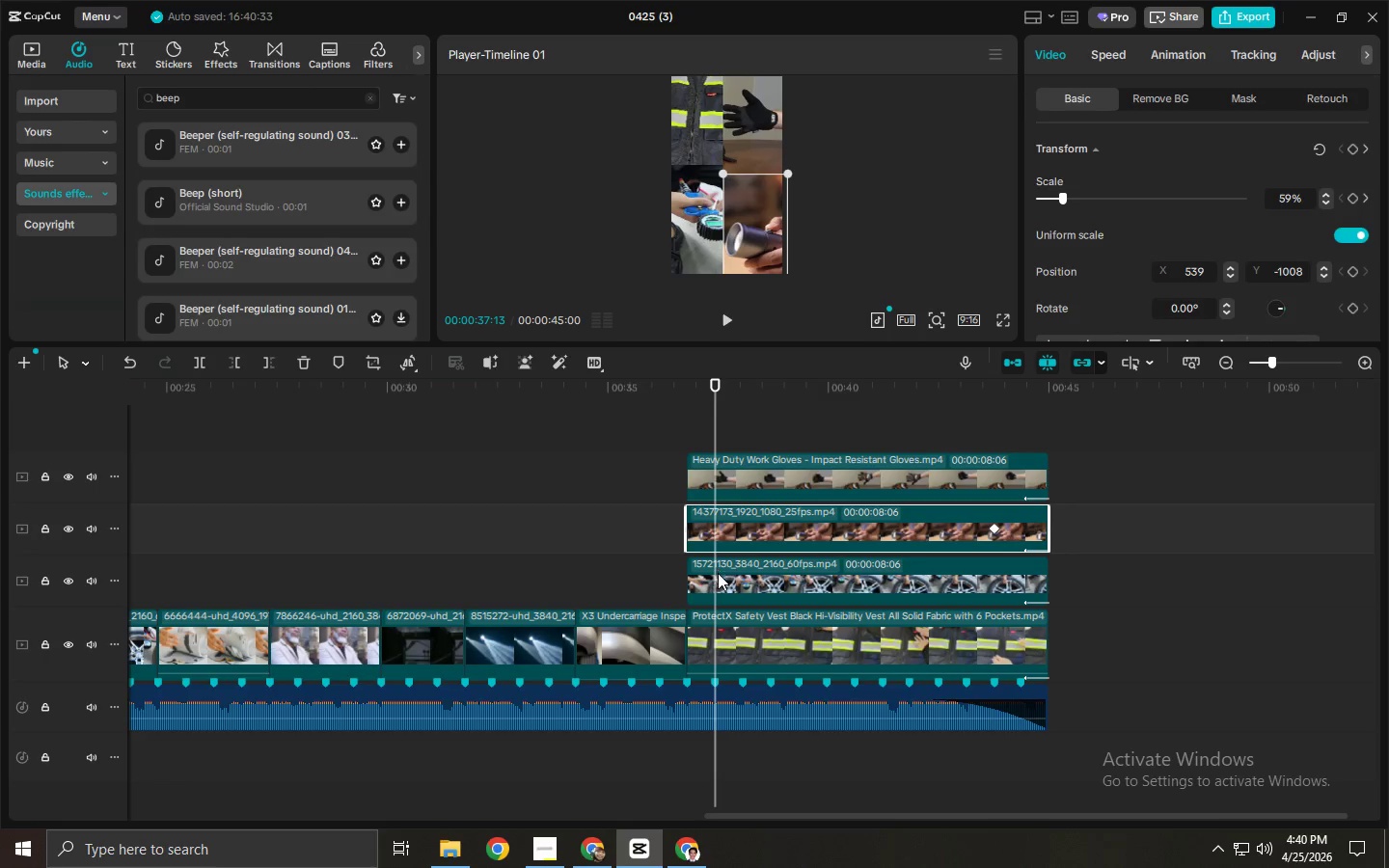 
left_click([718, 573])
 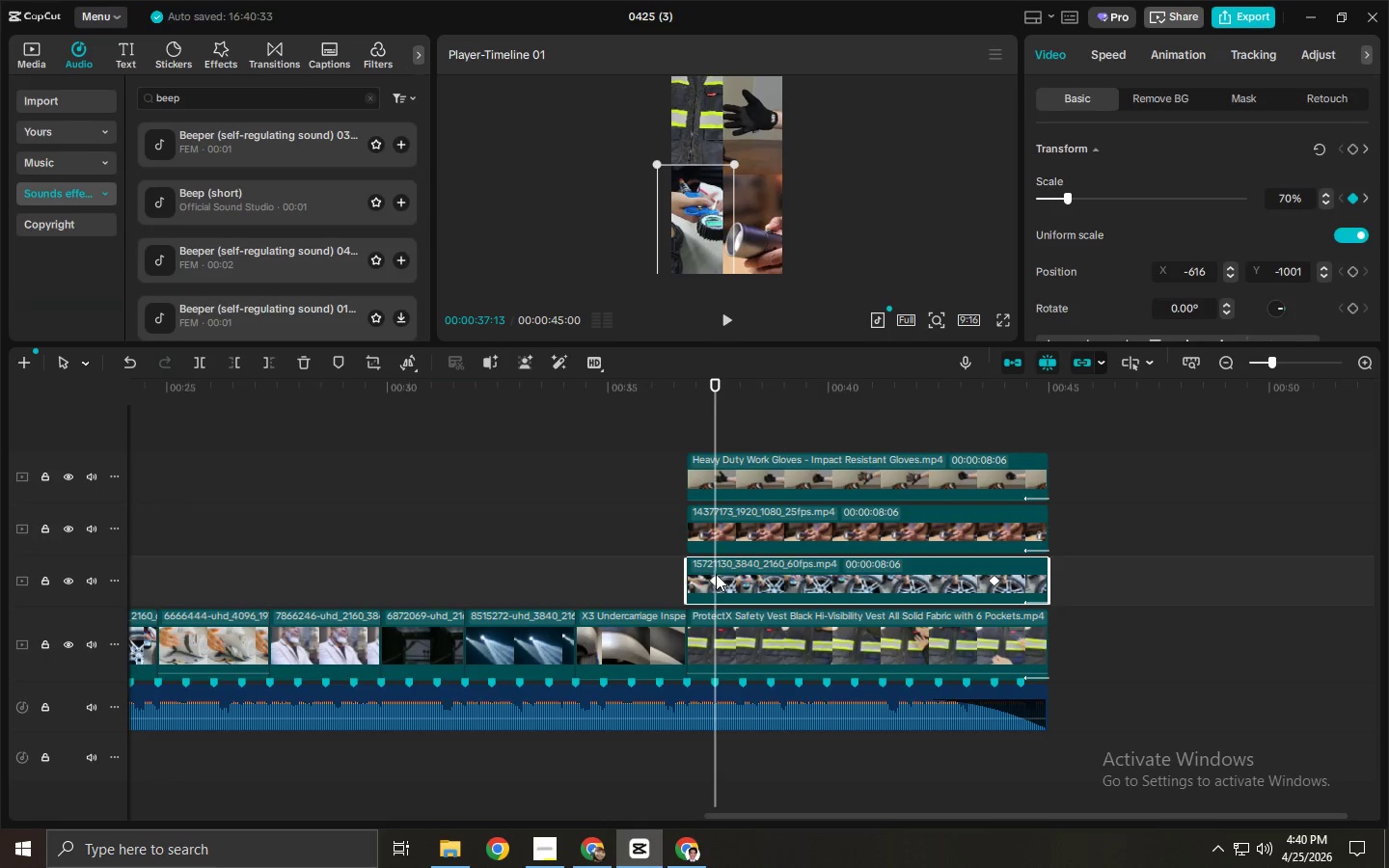 
left_click([714, 580])
 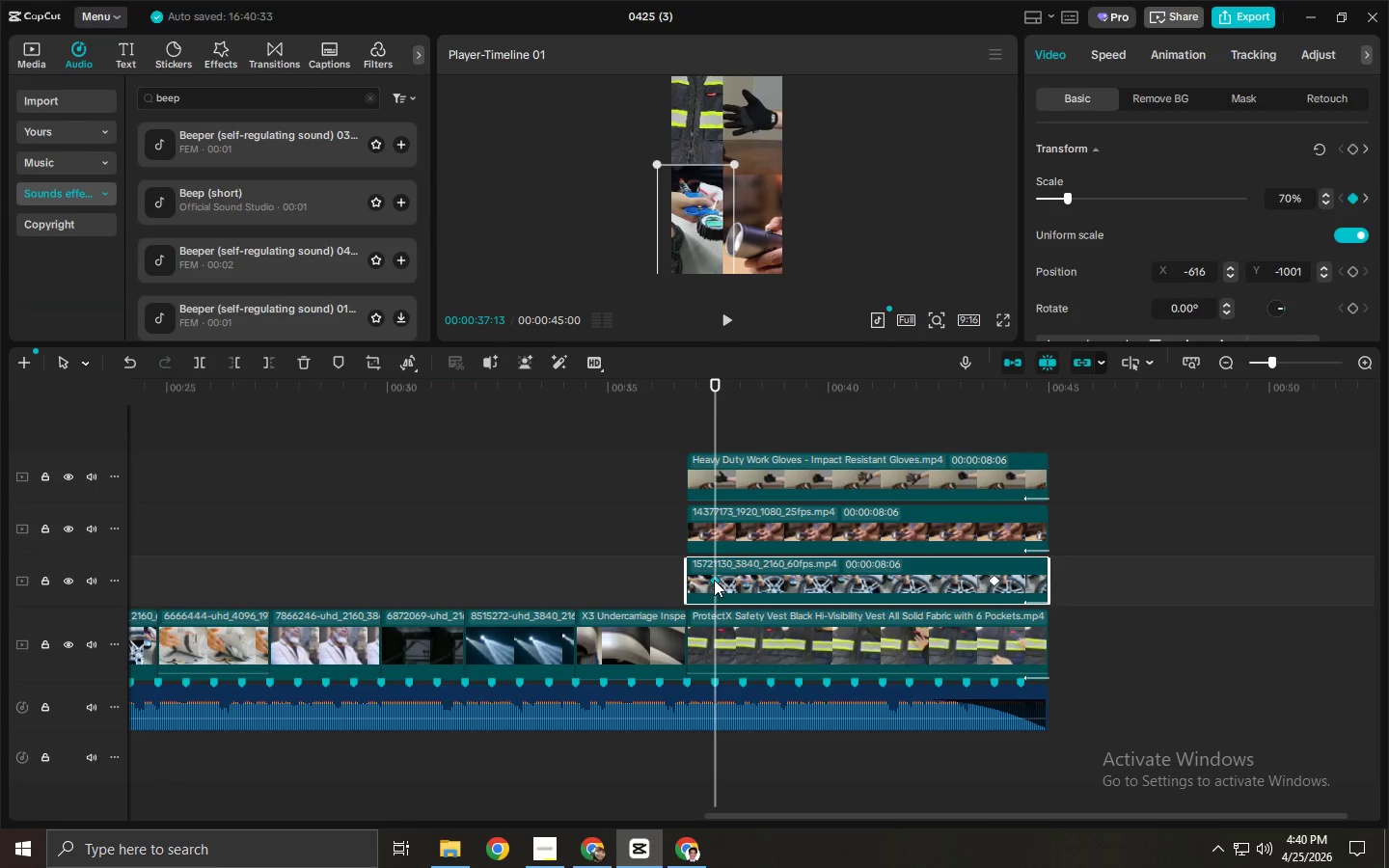 
key(Delete)
 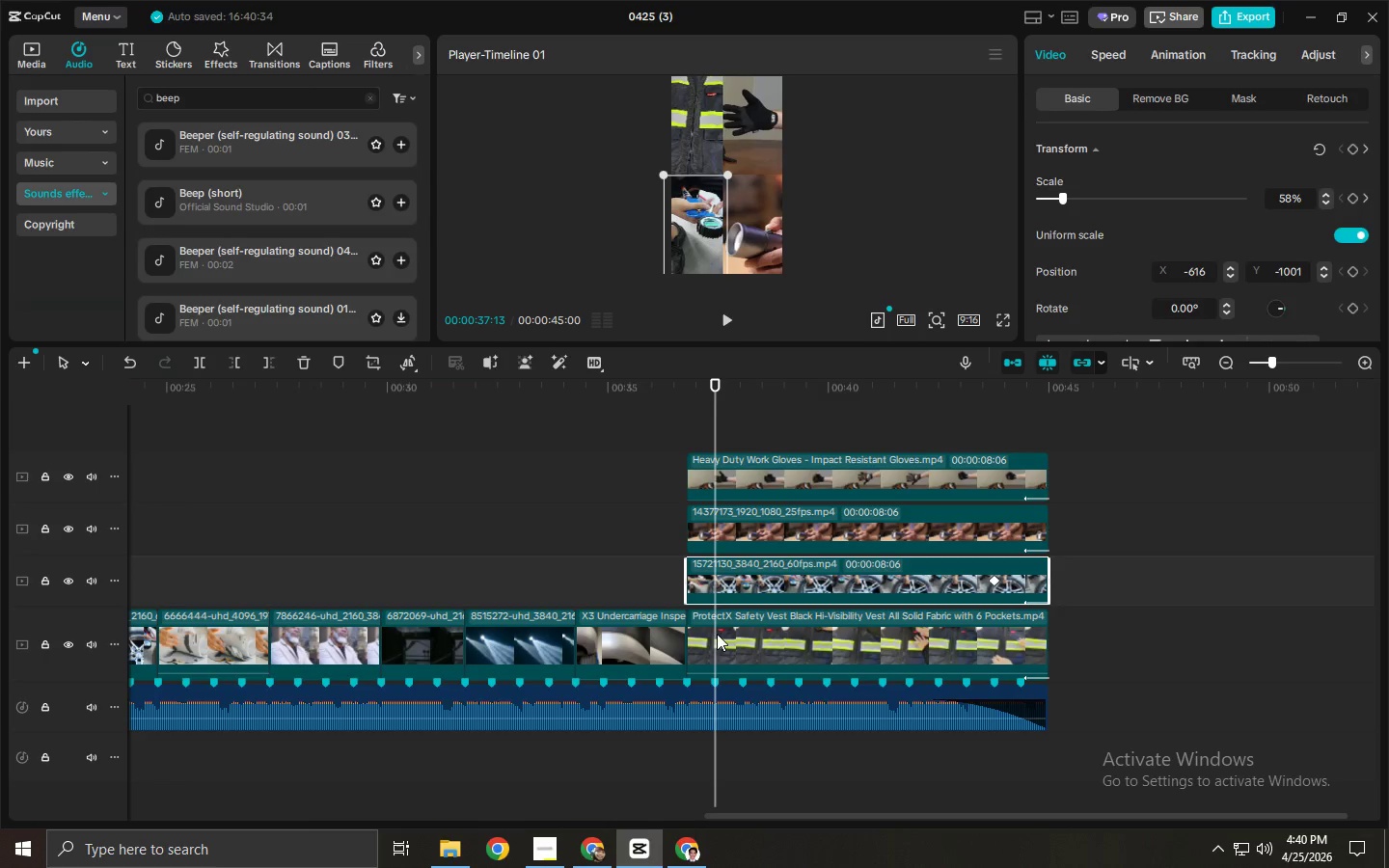 
left_click([715, 640])
 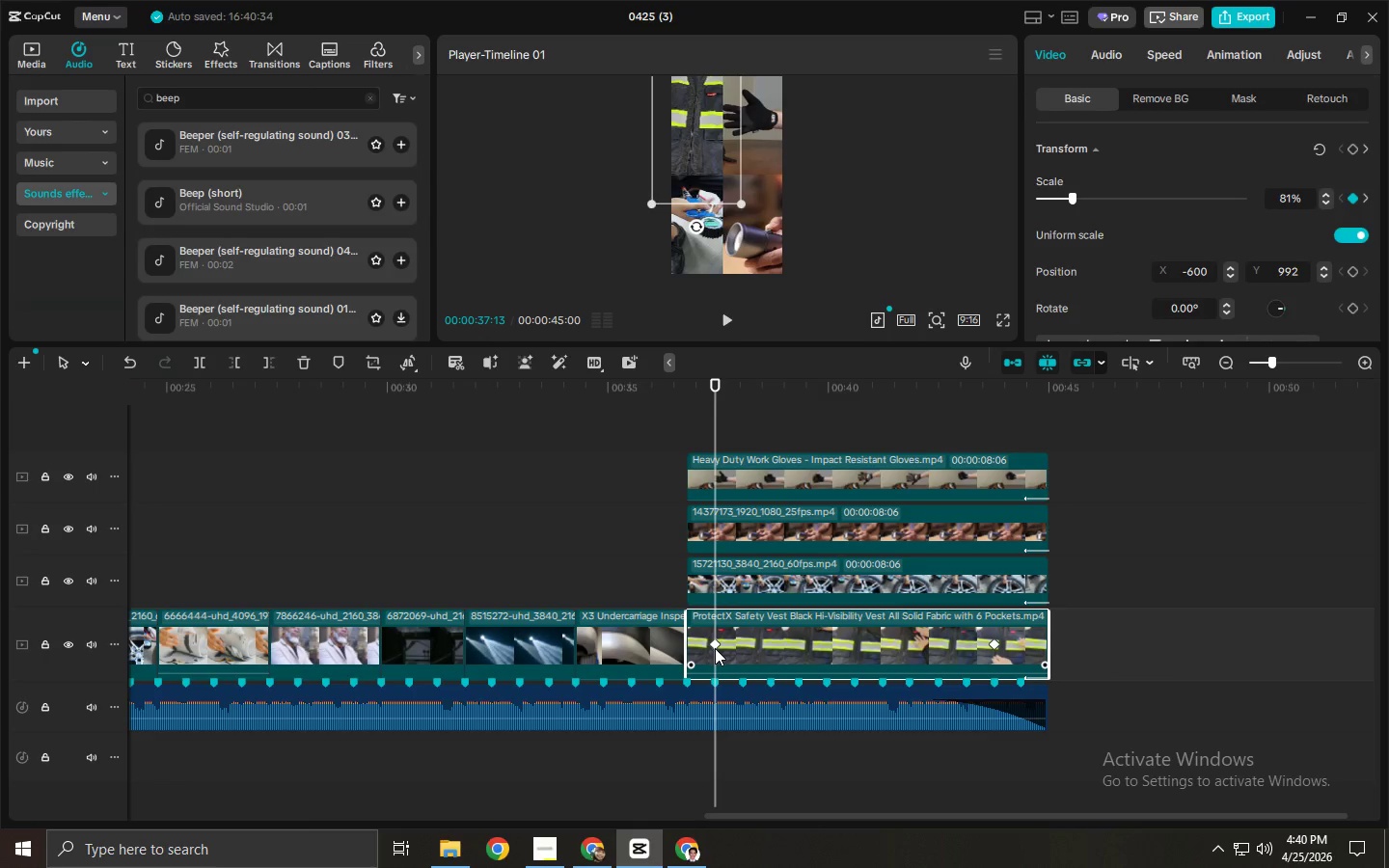 
left_click([716, 644])
 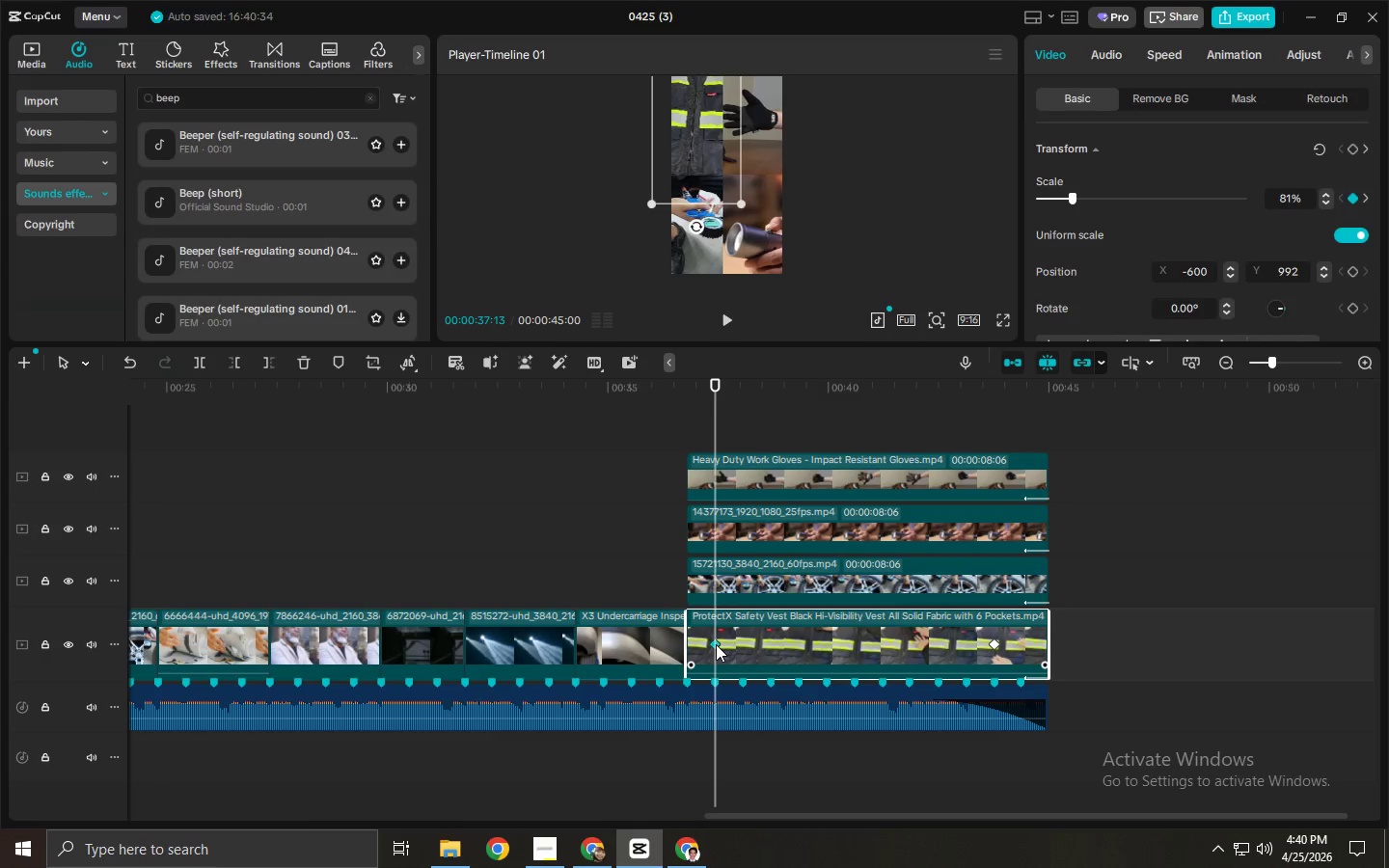 
key(Delete)
 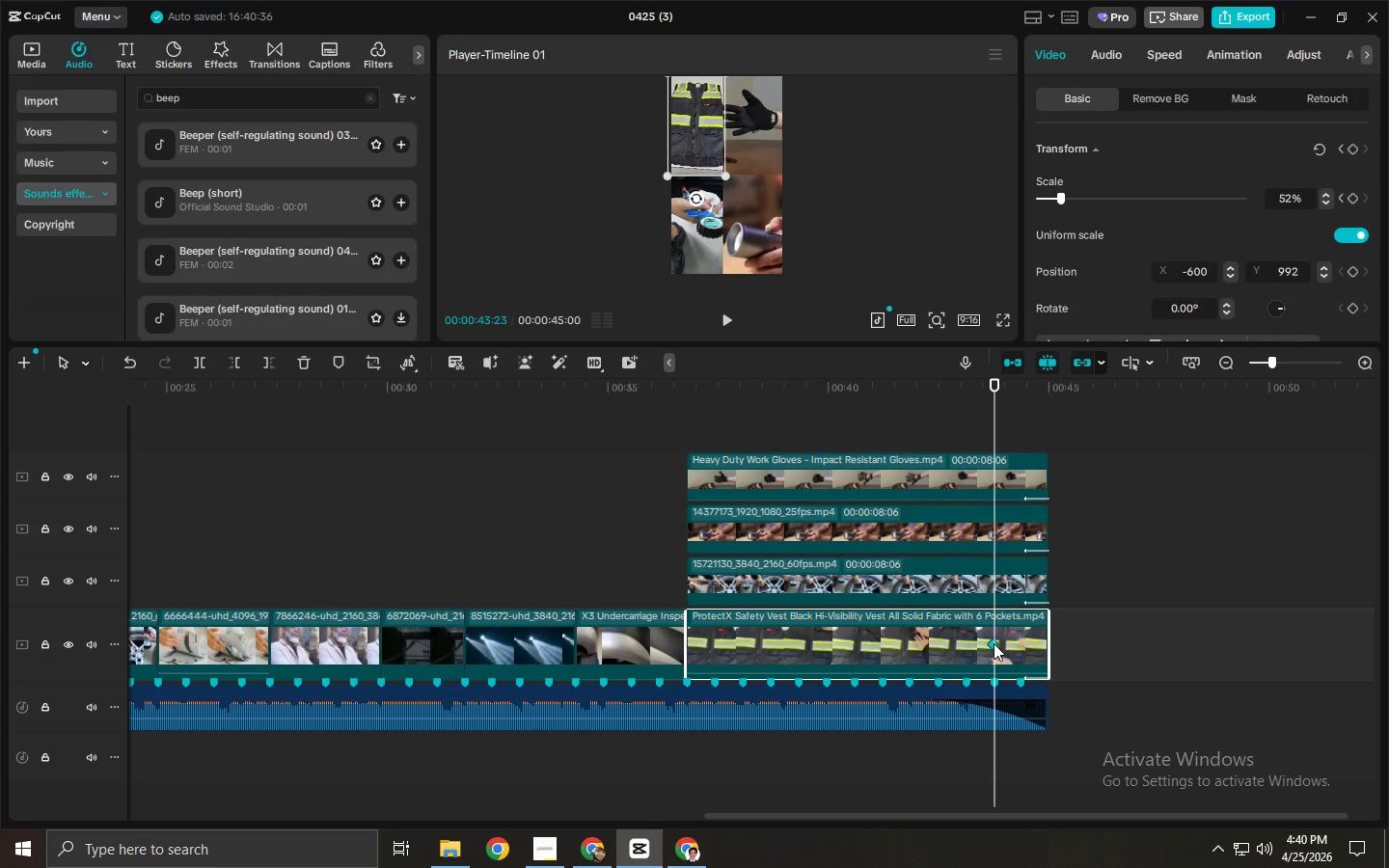 
key(Delete)
 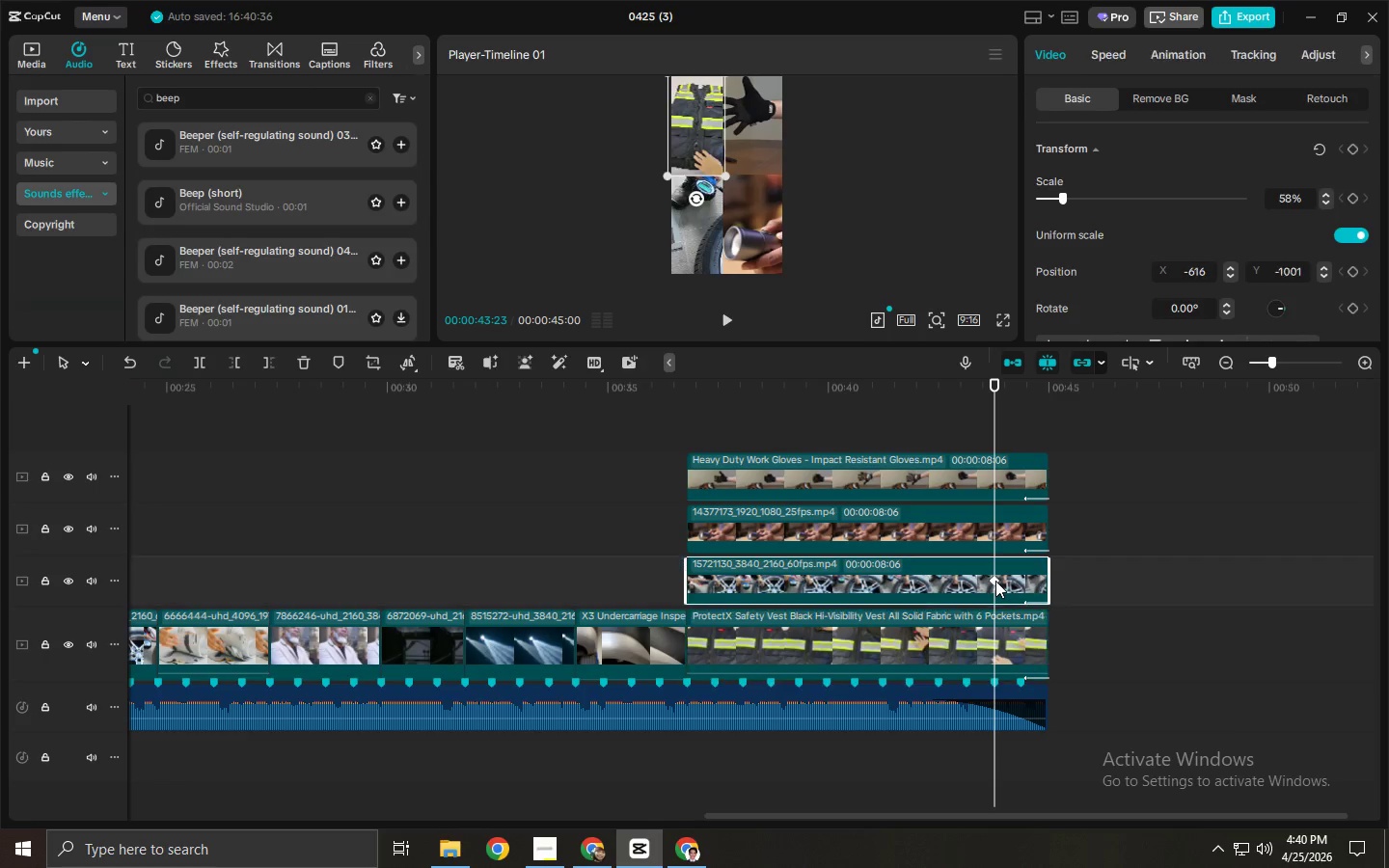 
double_click([995, 580])
 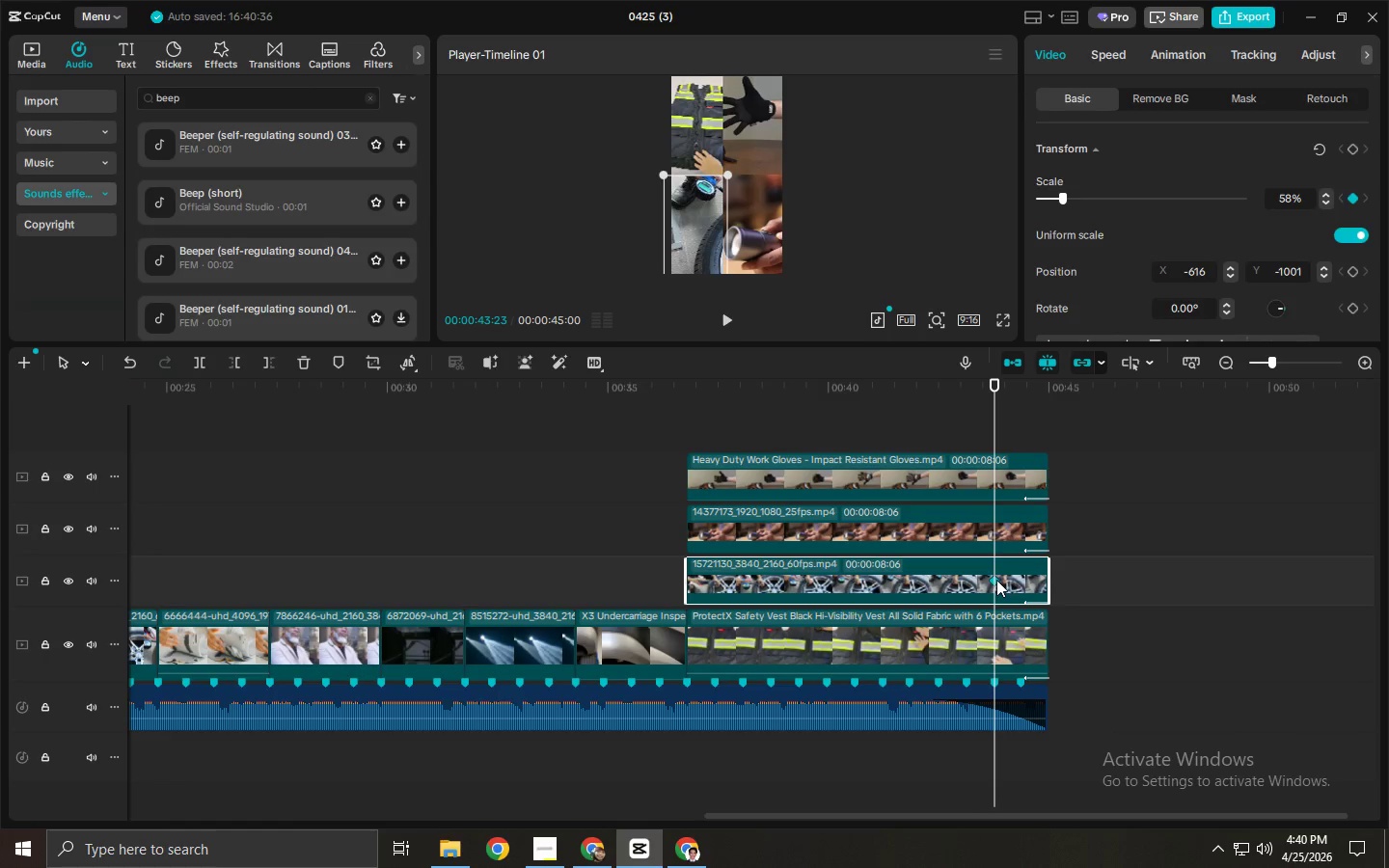 
key(Delete)
 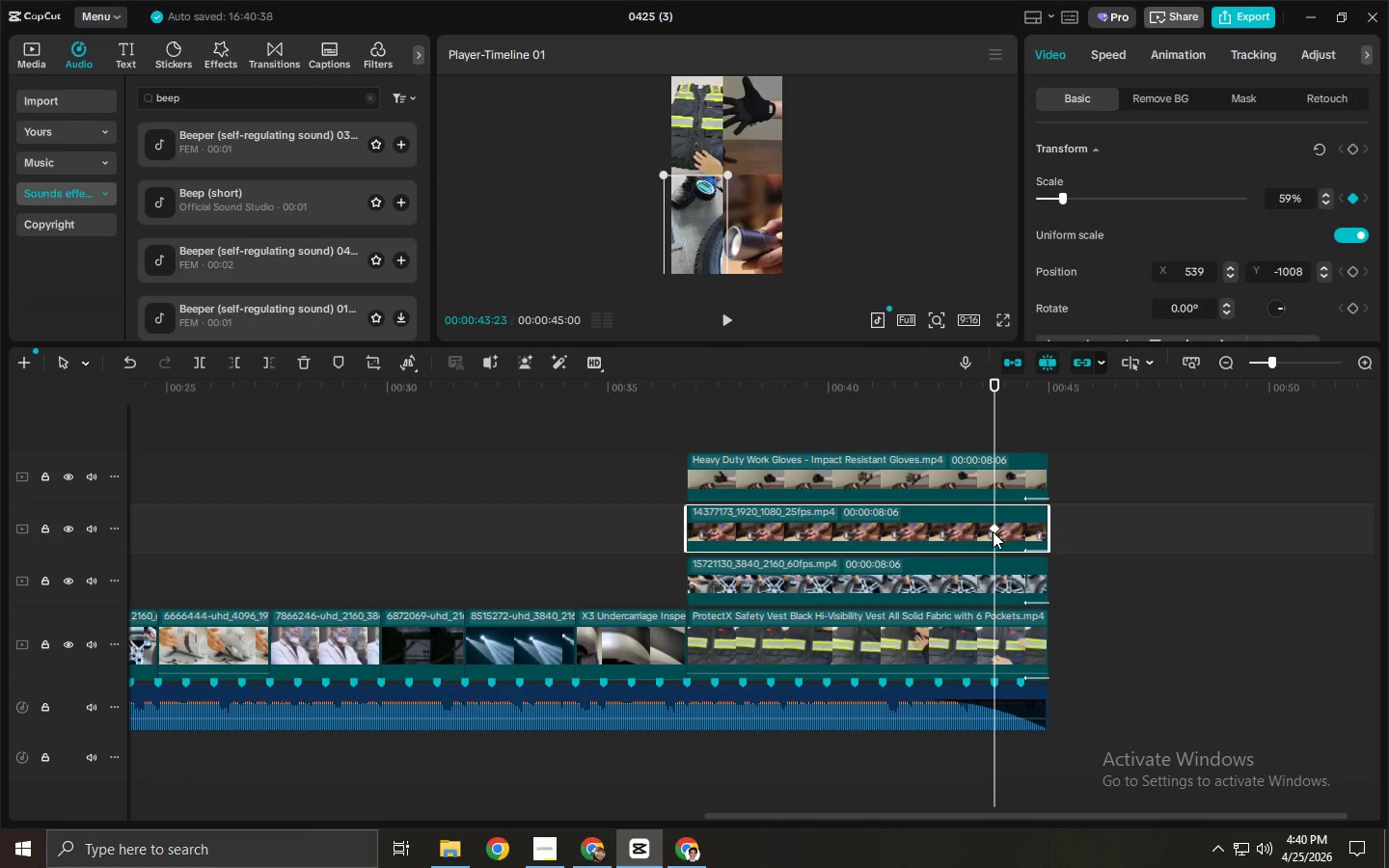 
double_click([993, 529])
 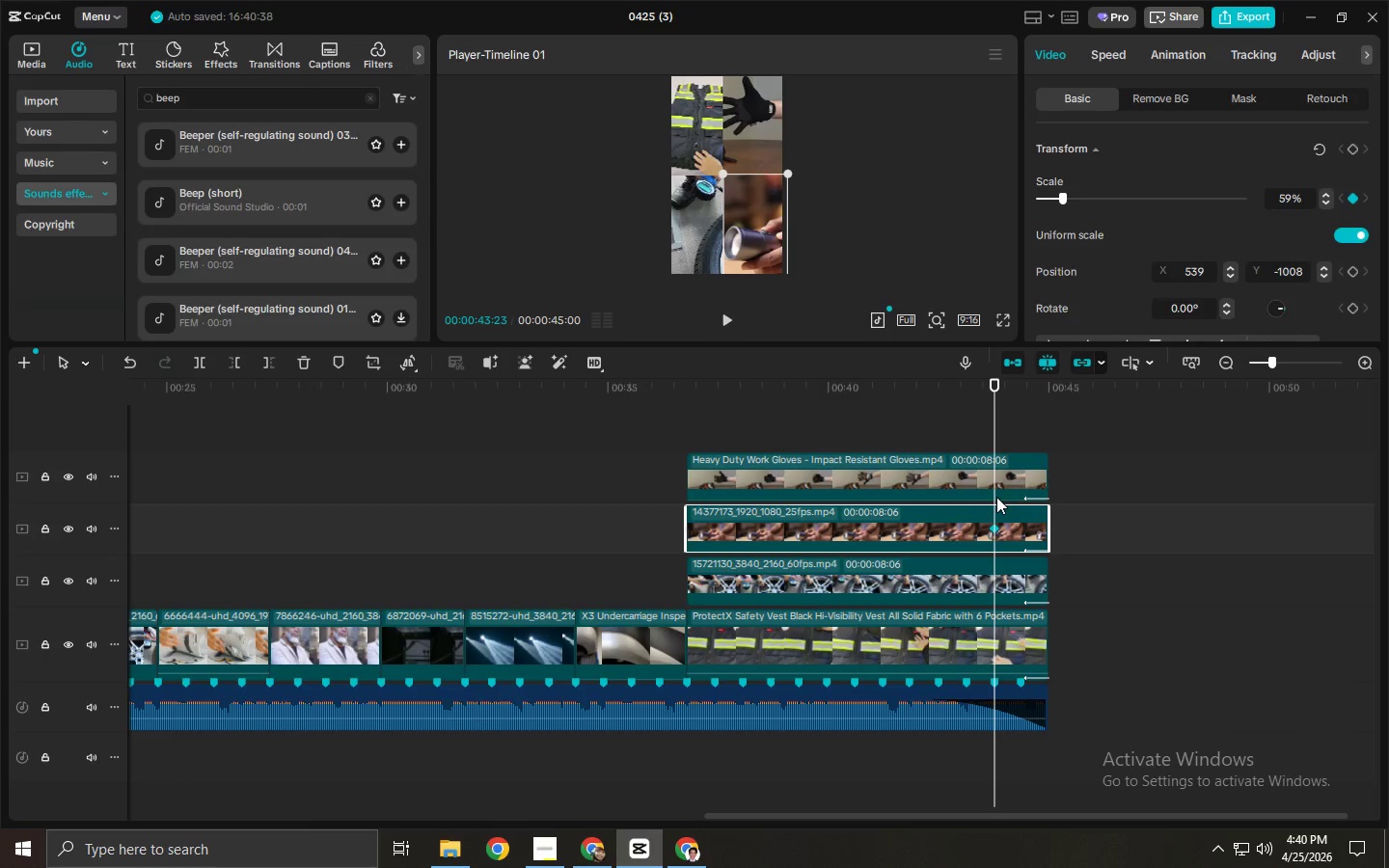 
key(Delete)
 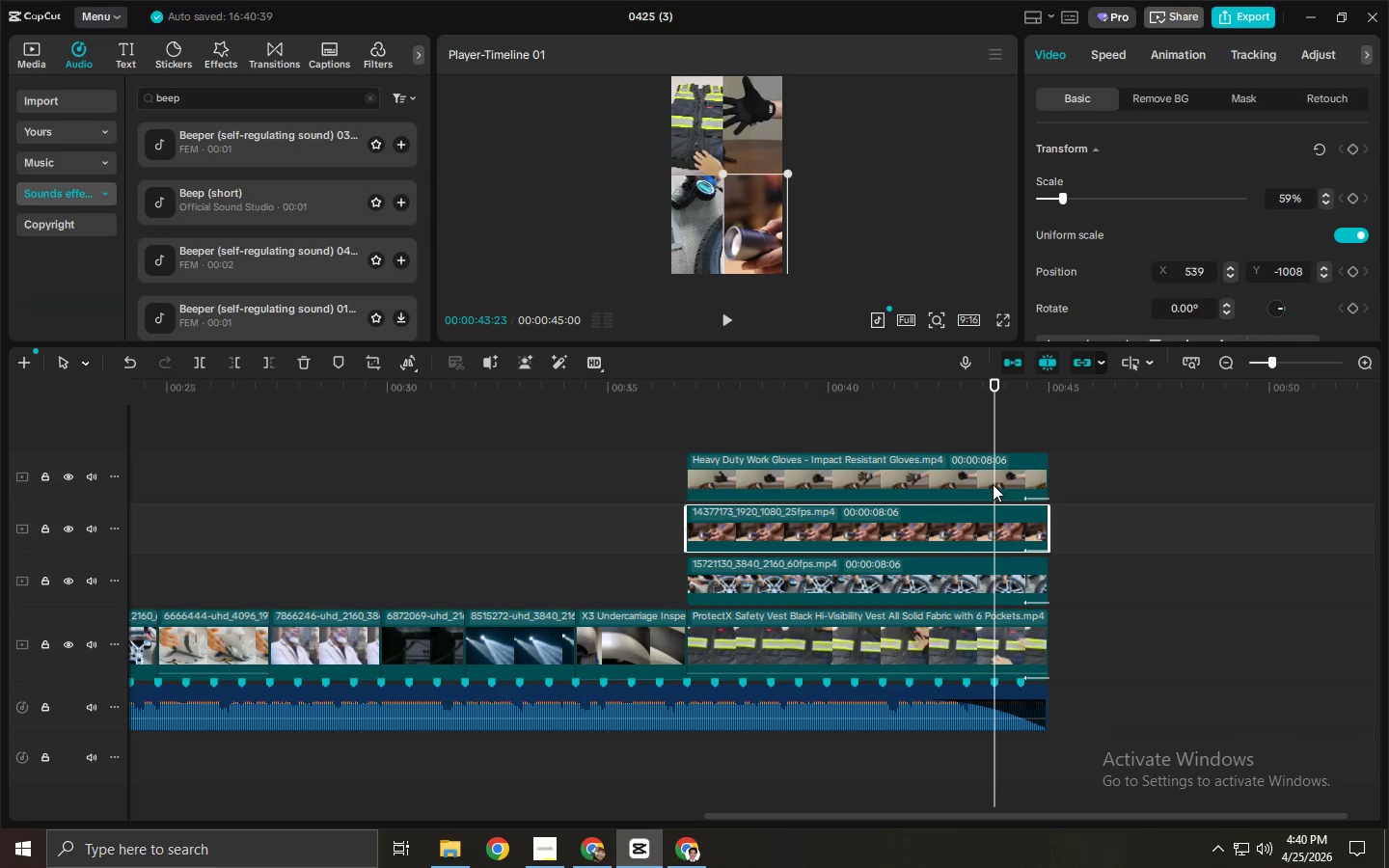 
left_click([992, 482])
 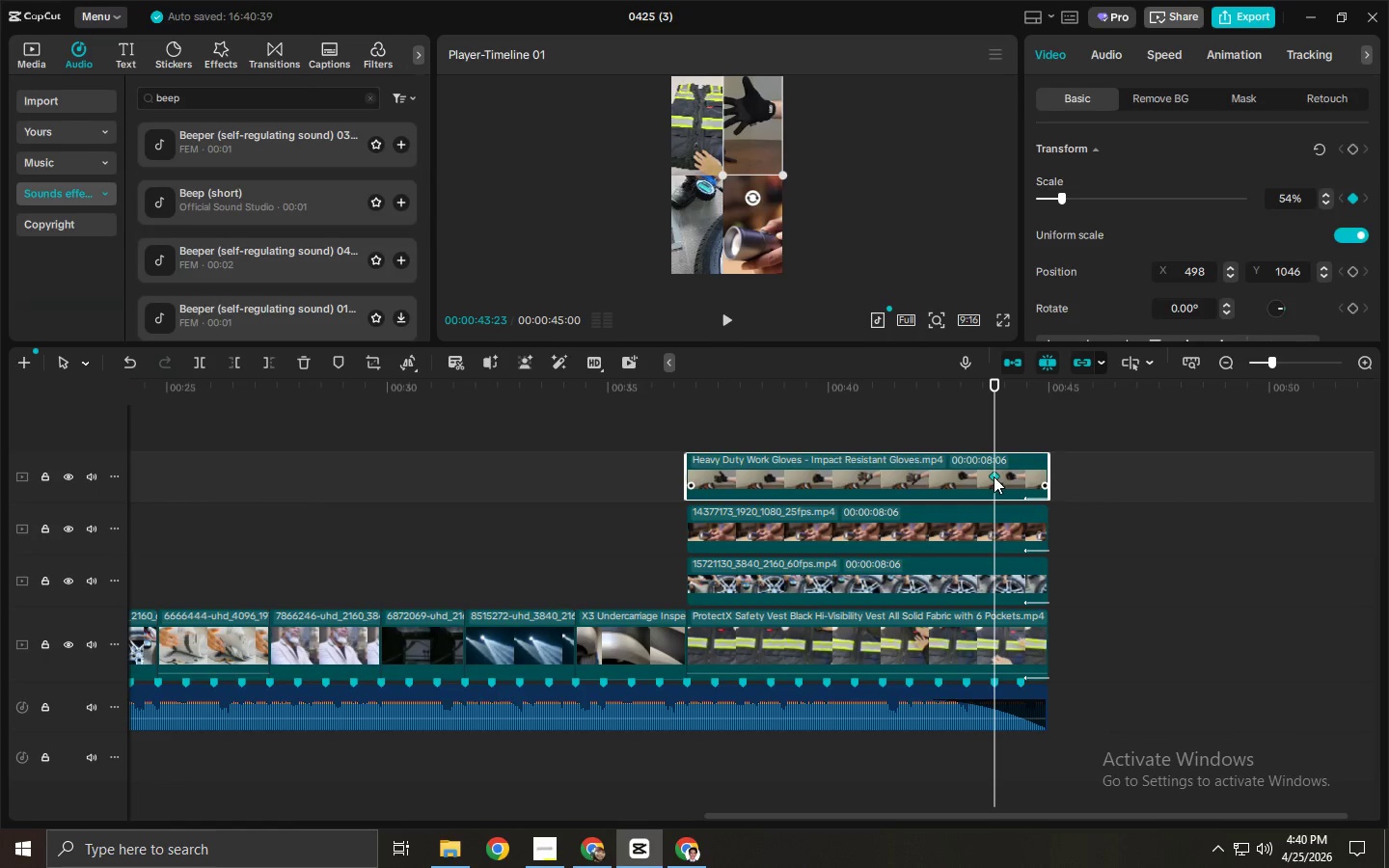 
key(Delete)
 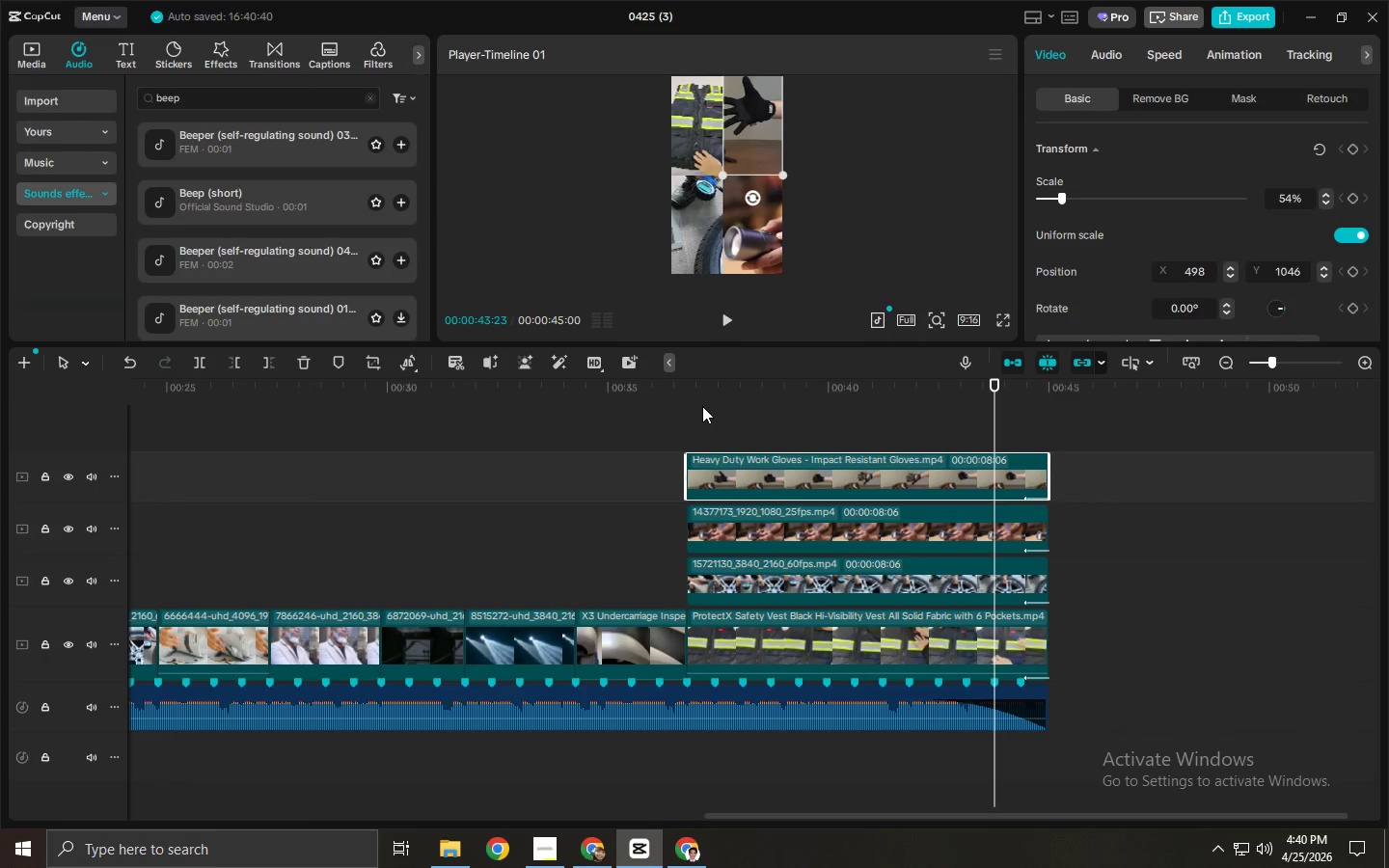 
left_click([700, 402])